 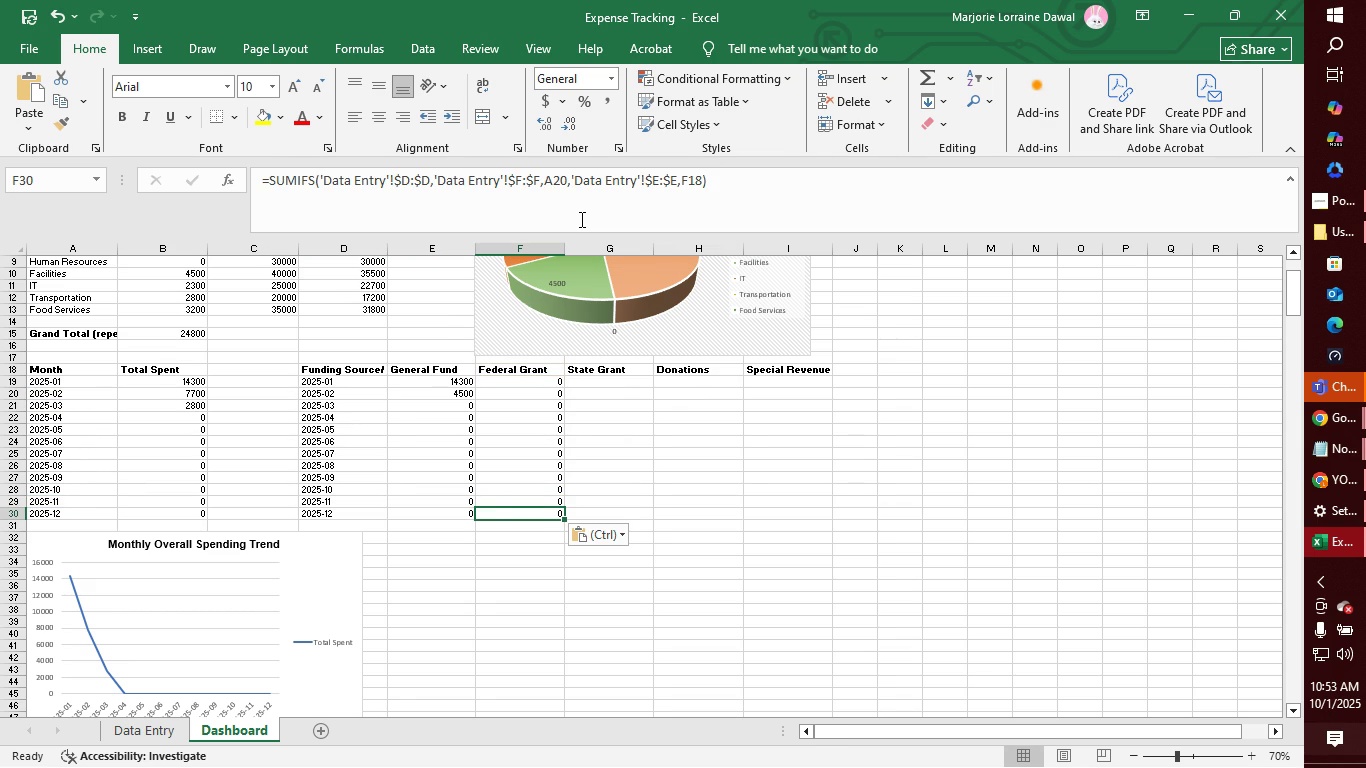 
left_click([559, 179])
 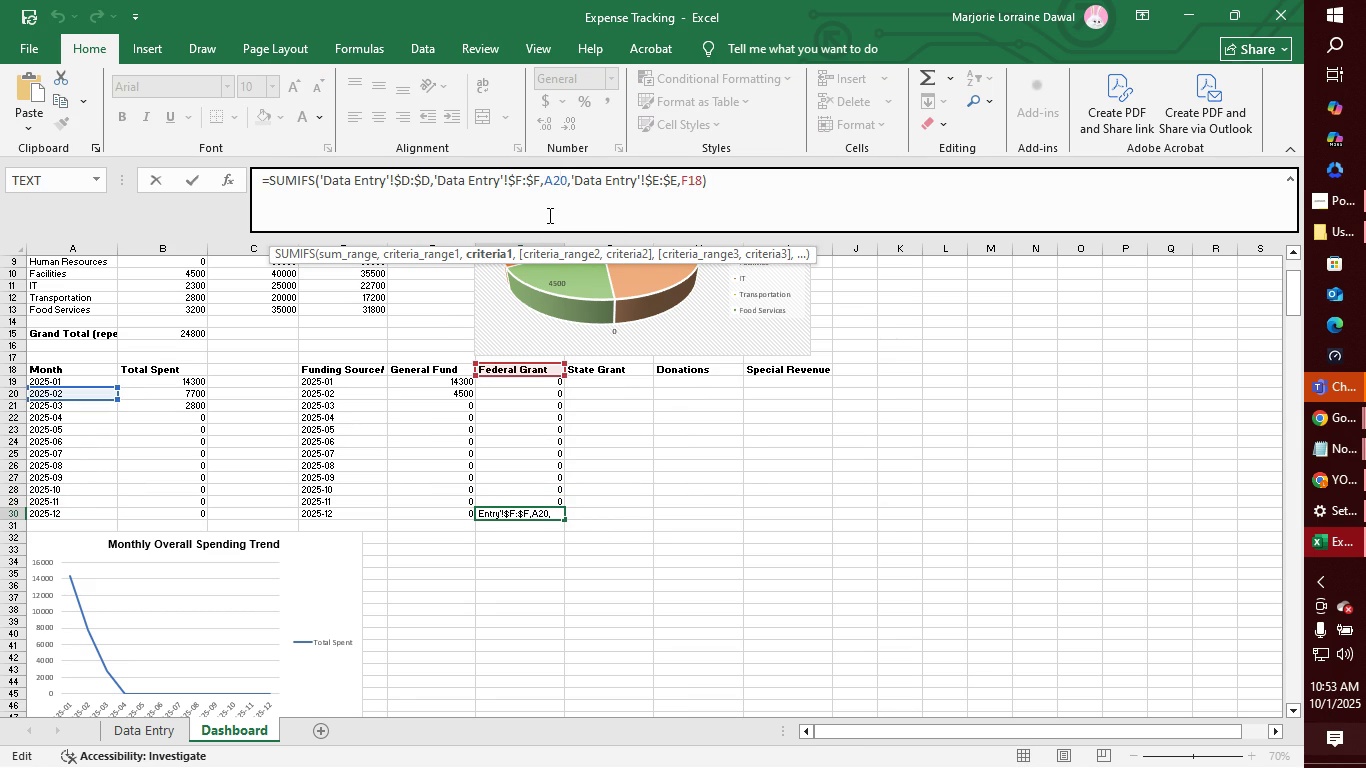 
key(Backspace)
 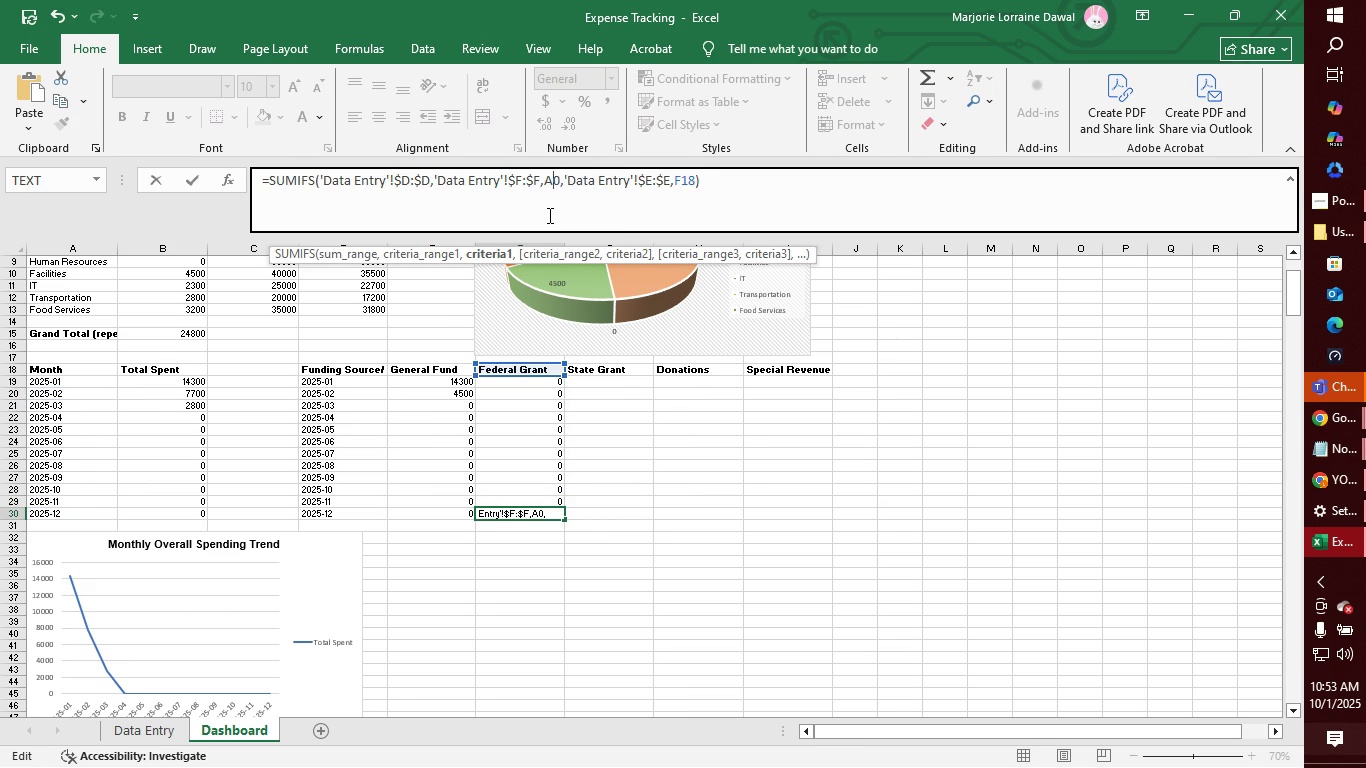 
key(3)
 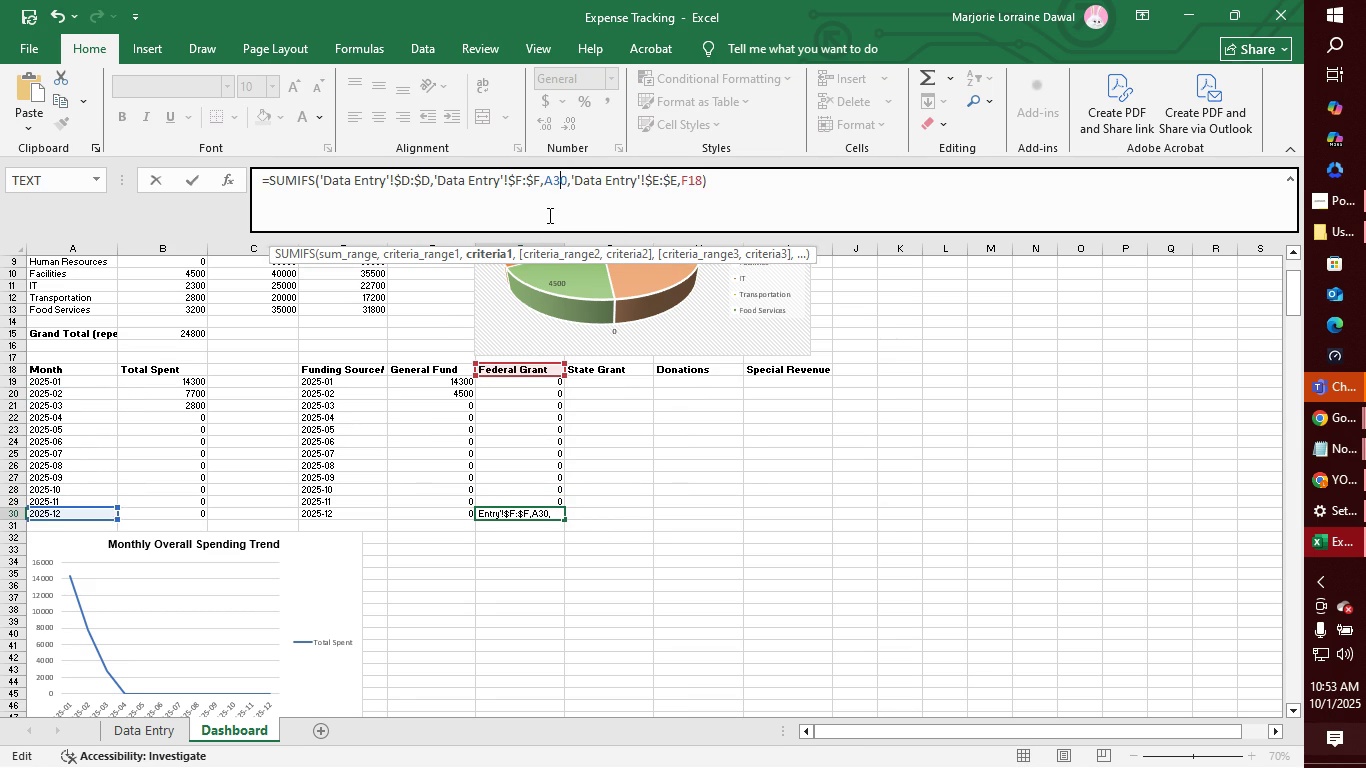 
key(Enter)
 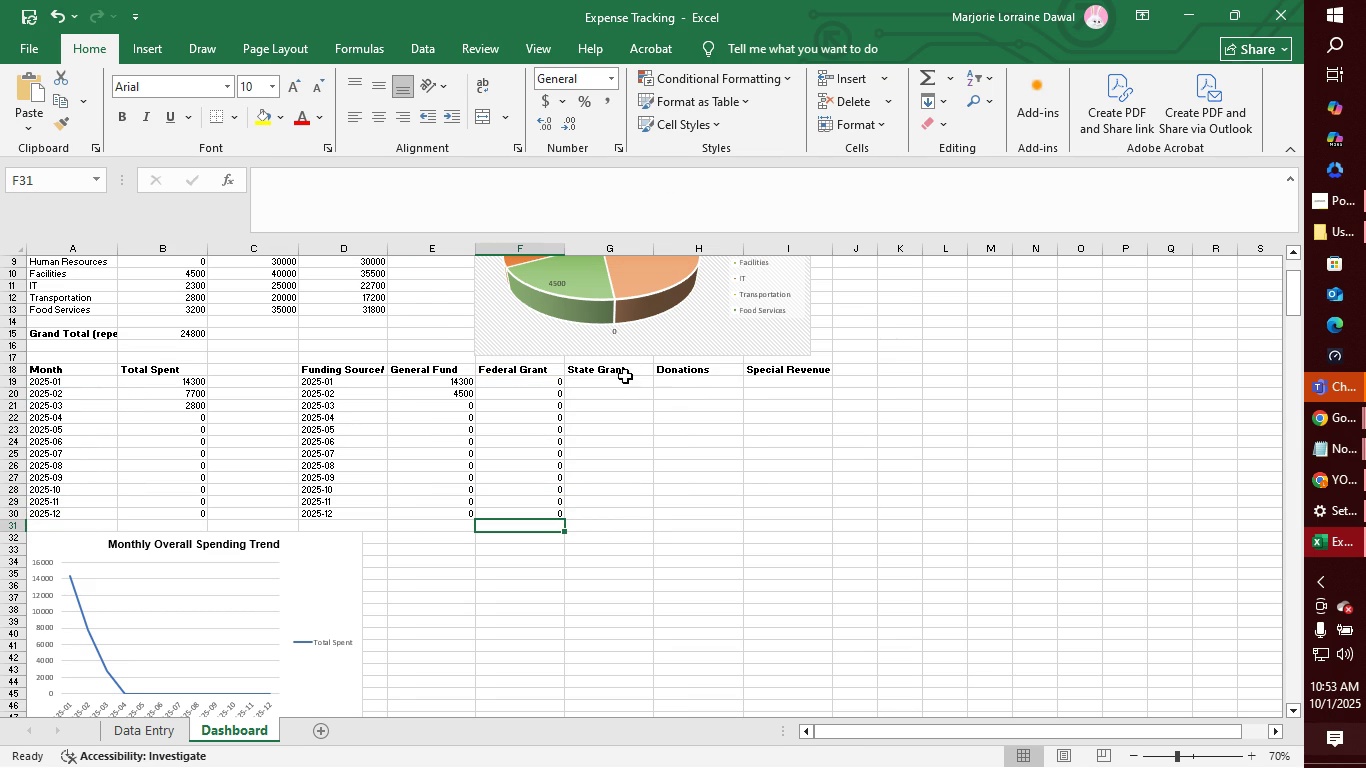 
left_click([634, 383])